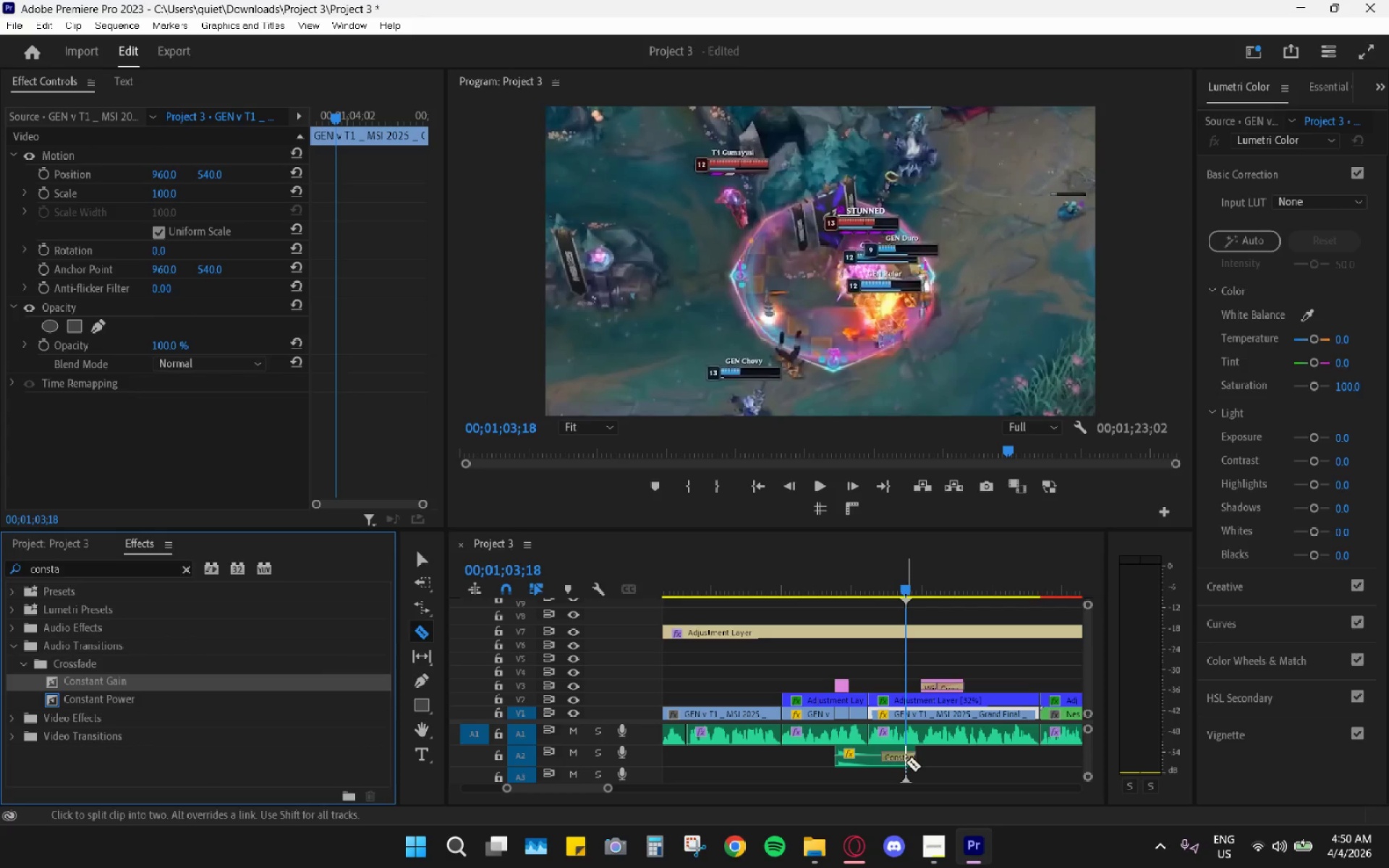 
key(V)
 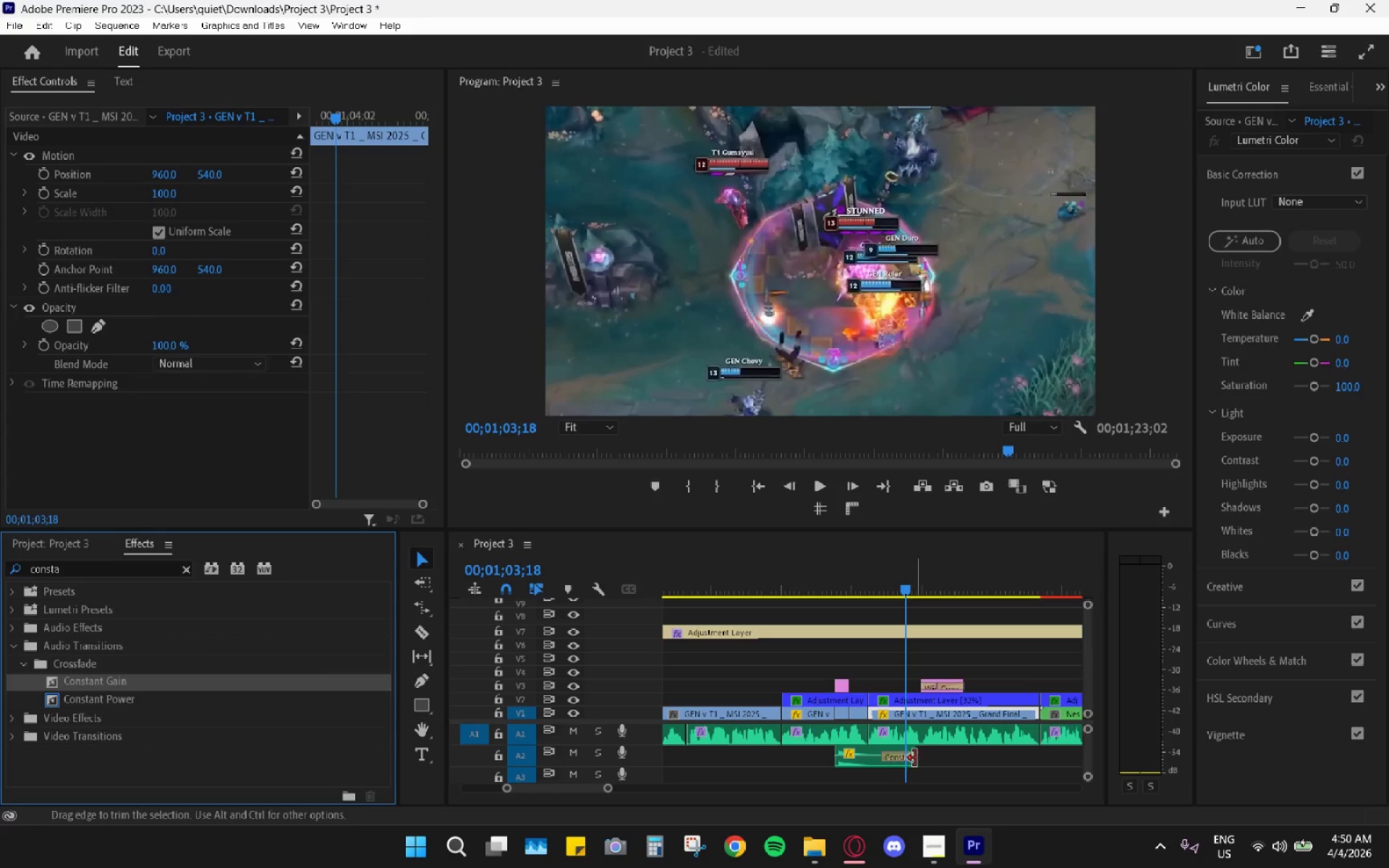 
left_click_drag(start_coordinate=[916, 757], to_coordinate=[888, 758])
 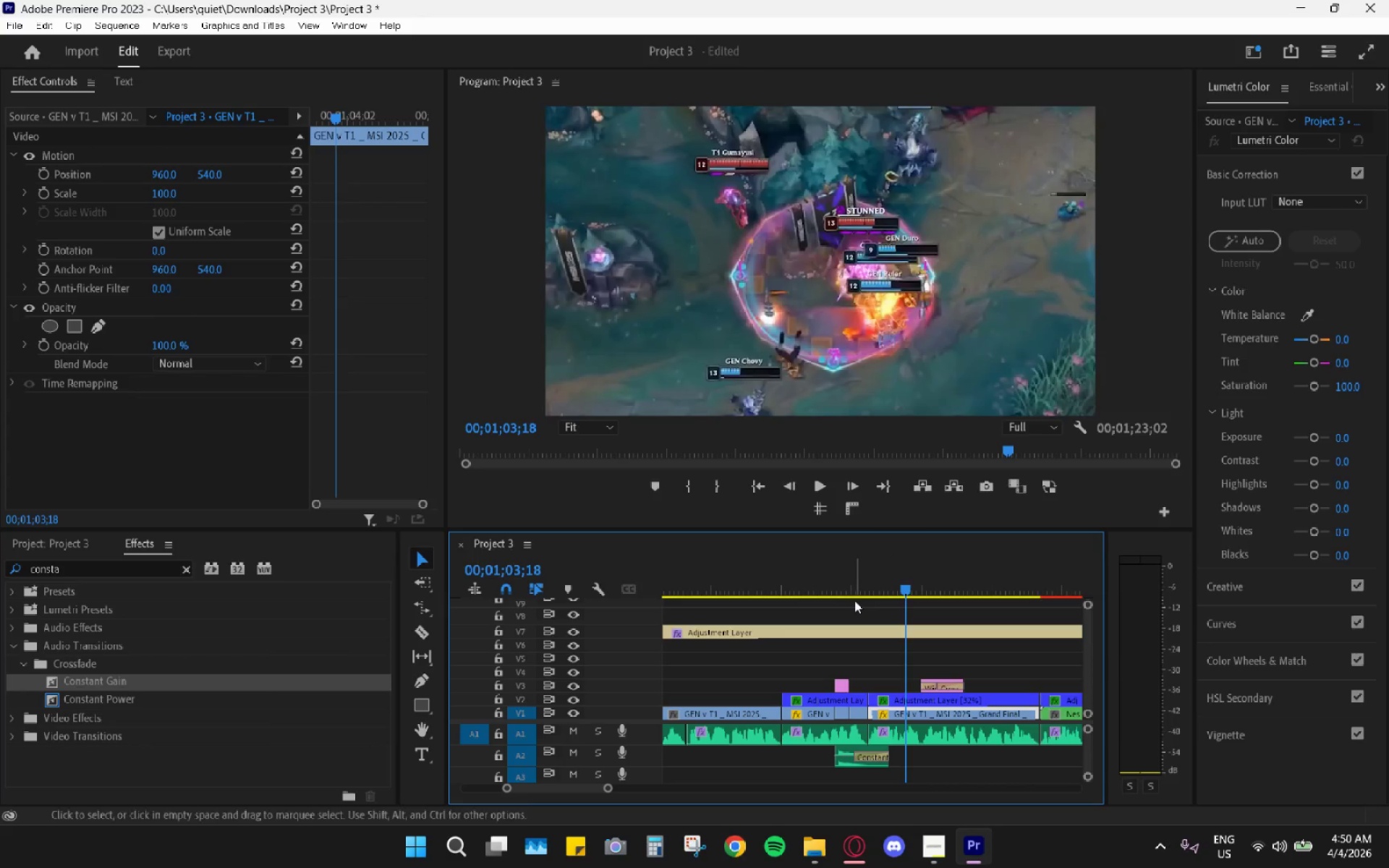 
left_click([854, 592])
 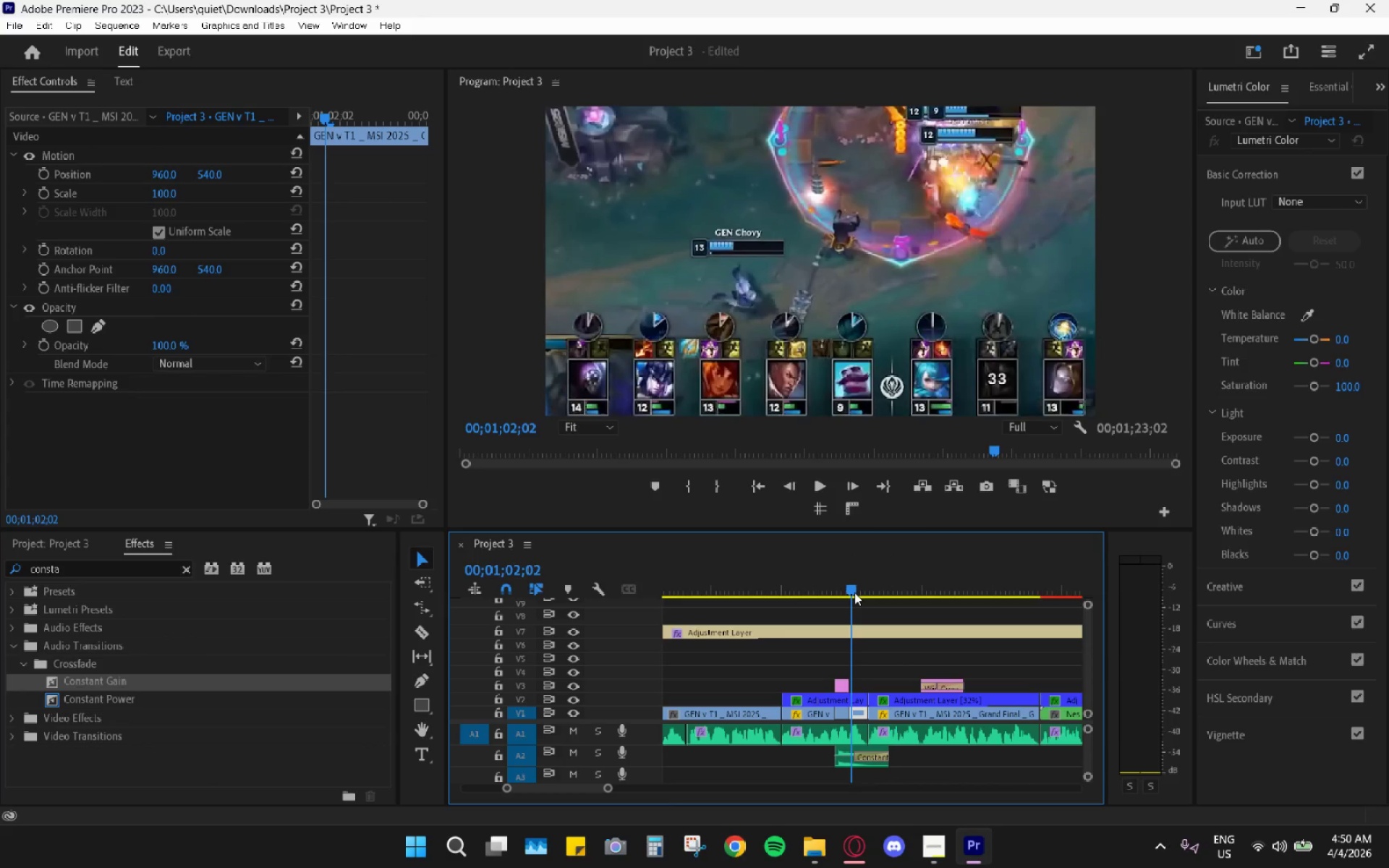 
key(Space)
 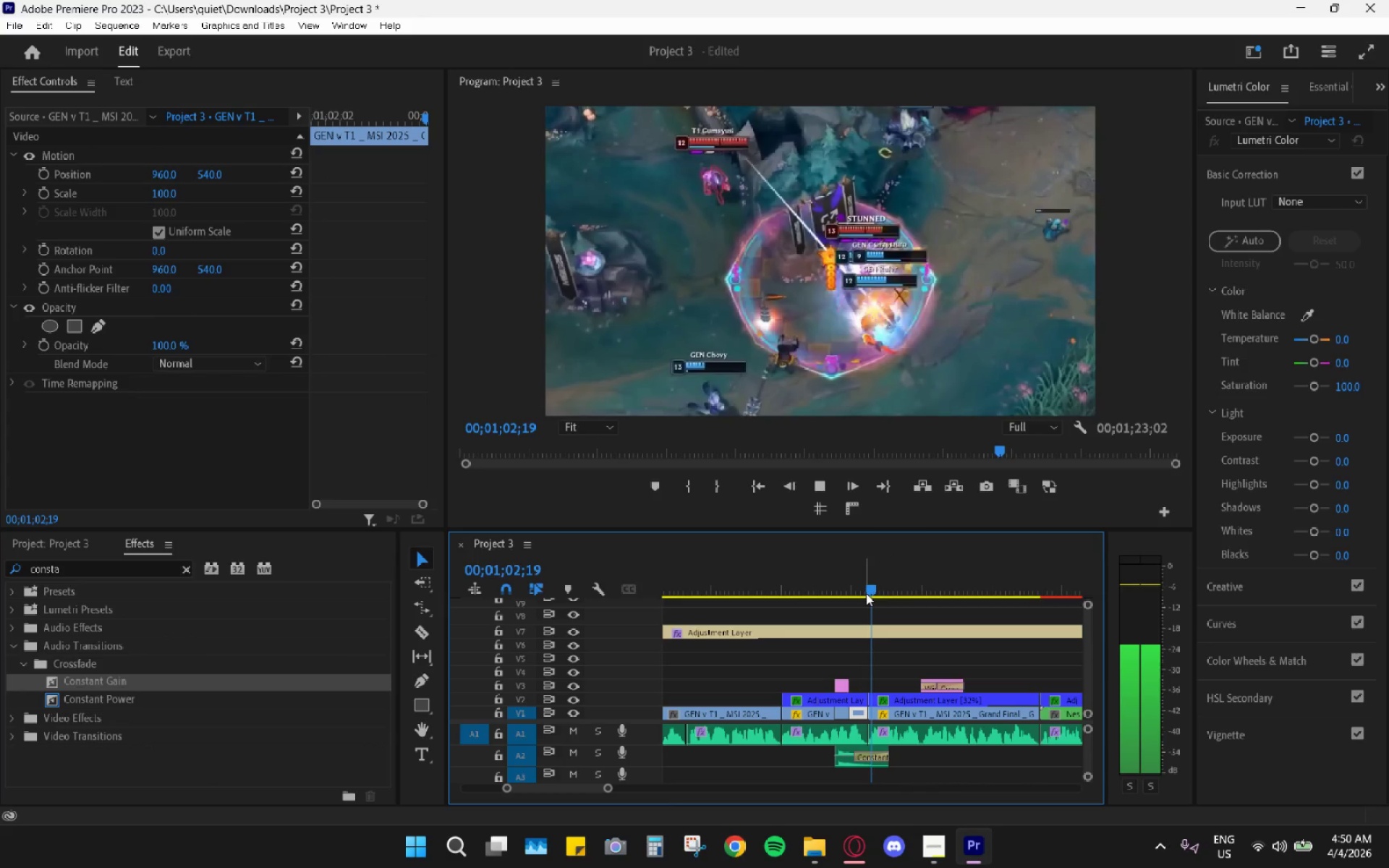 
left_click_drag(start_coordinate=[854, 587], to_coordinate=[828, 584])
 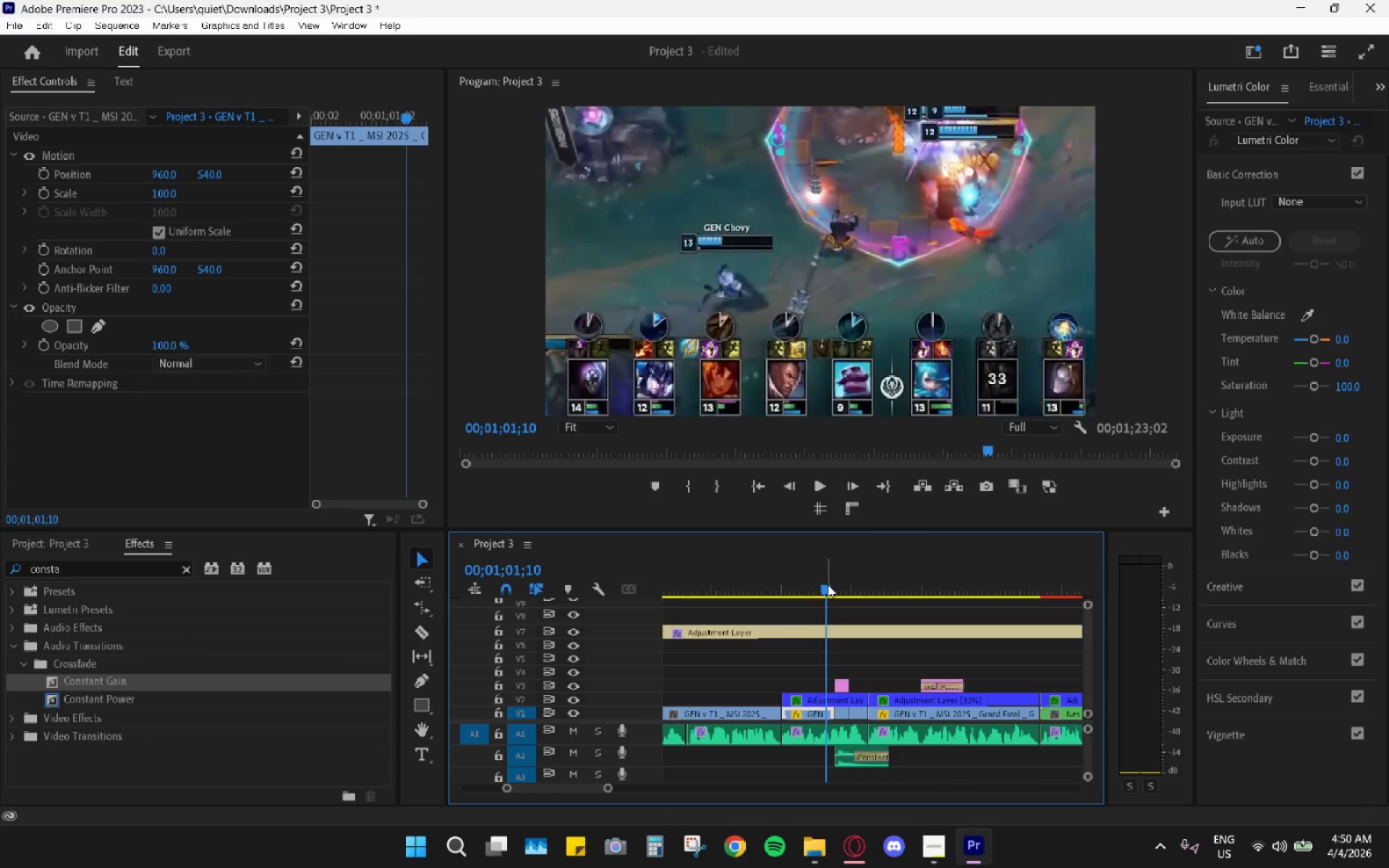 
key(Space)
 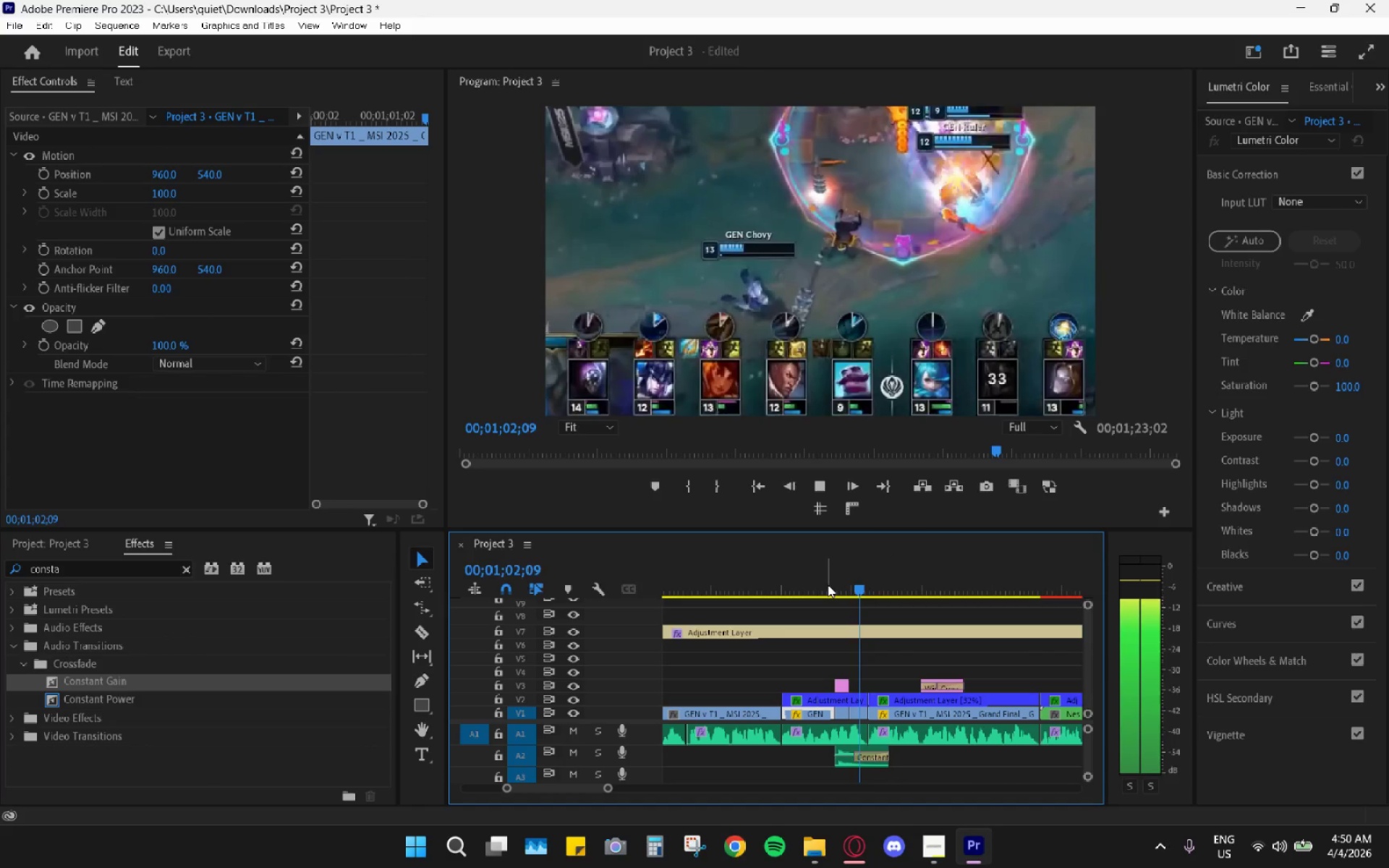 
key(Space)
 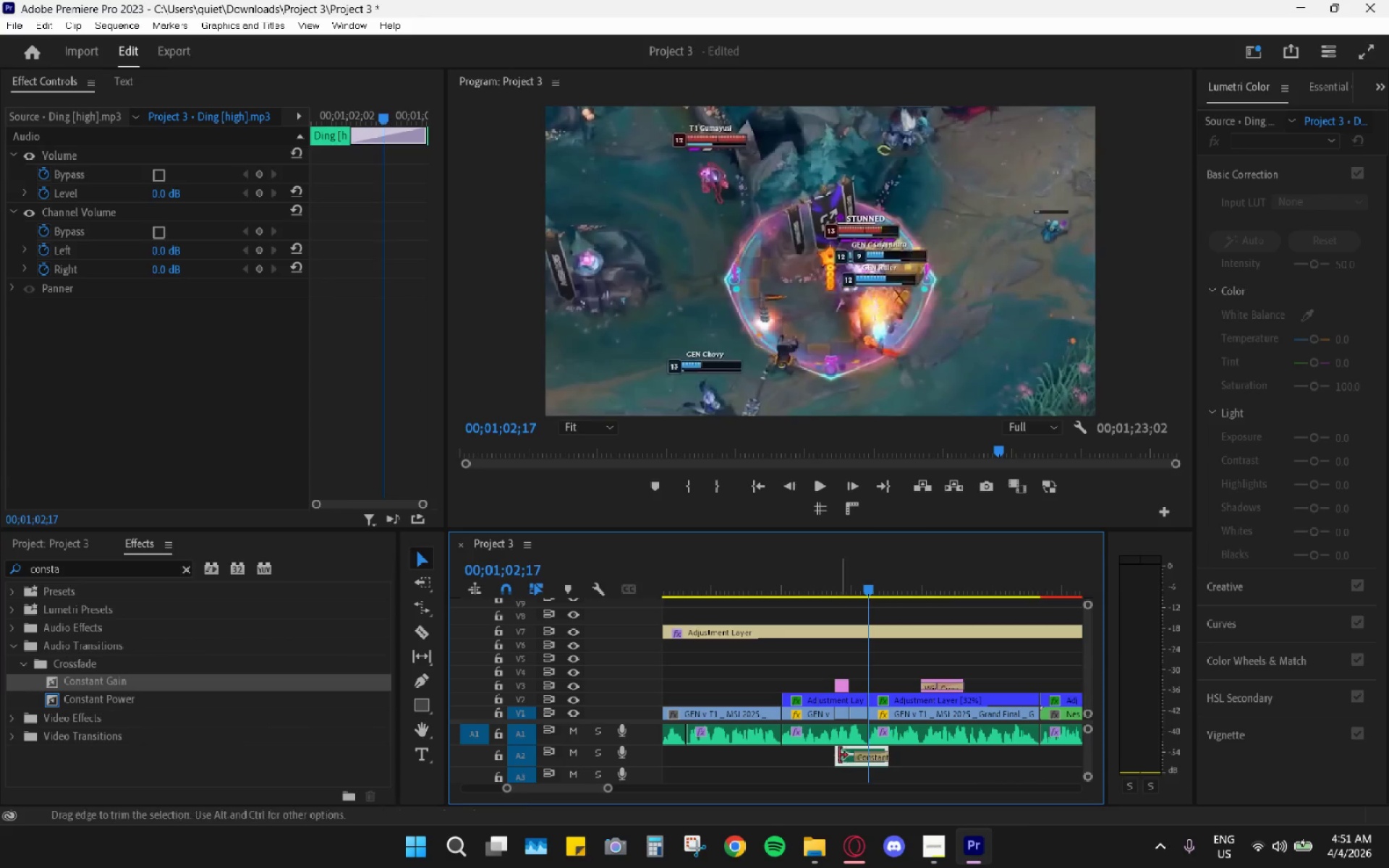 
key(G)
 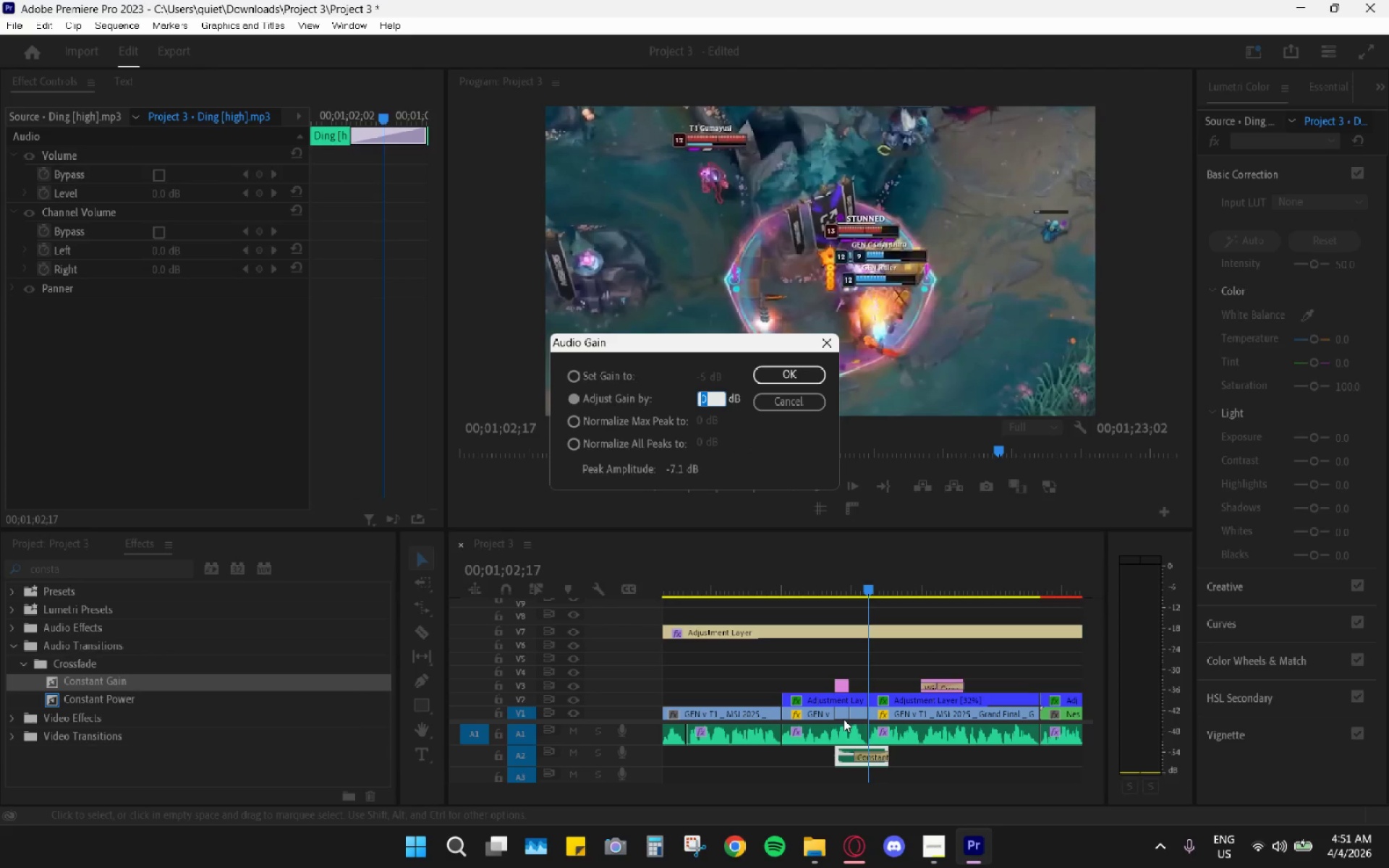 
key(Minus)
 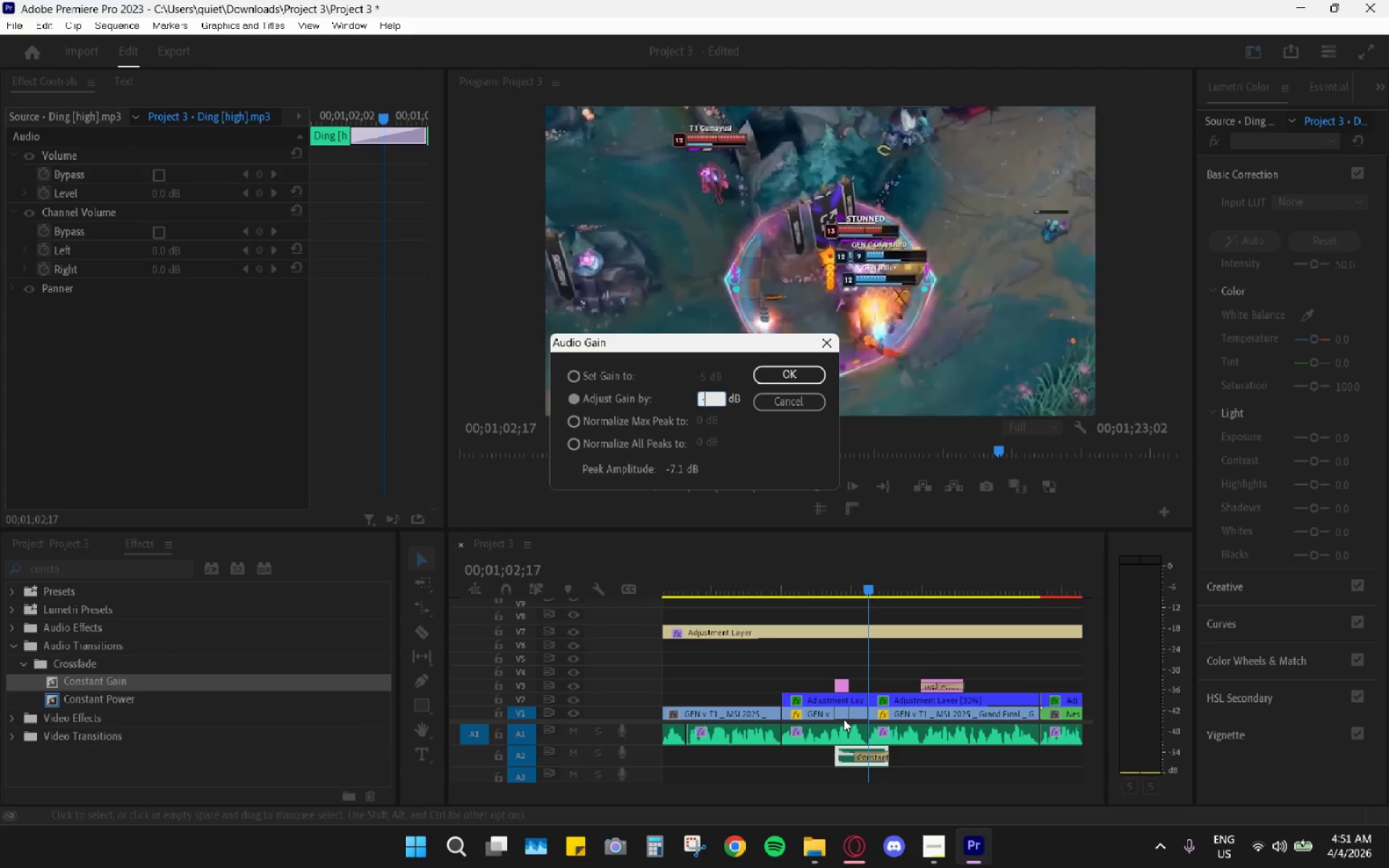 
key(3)
 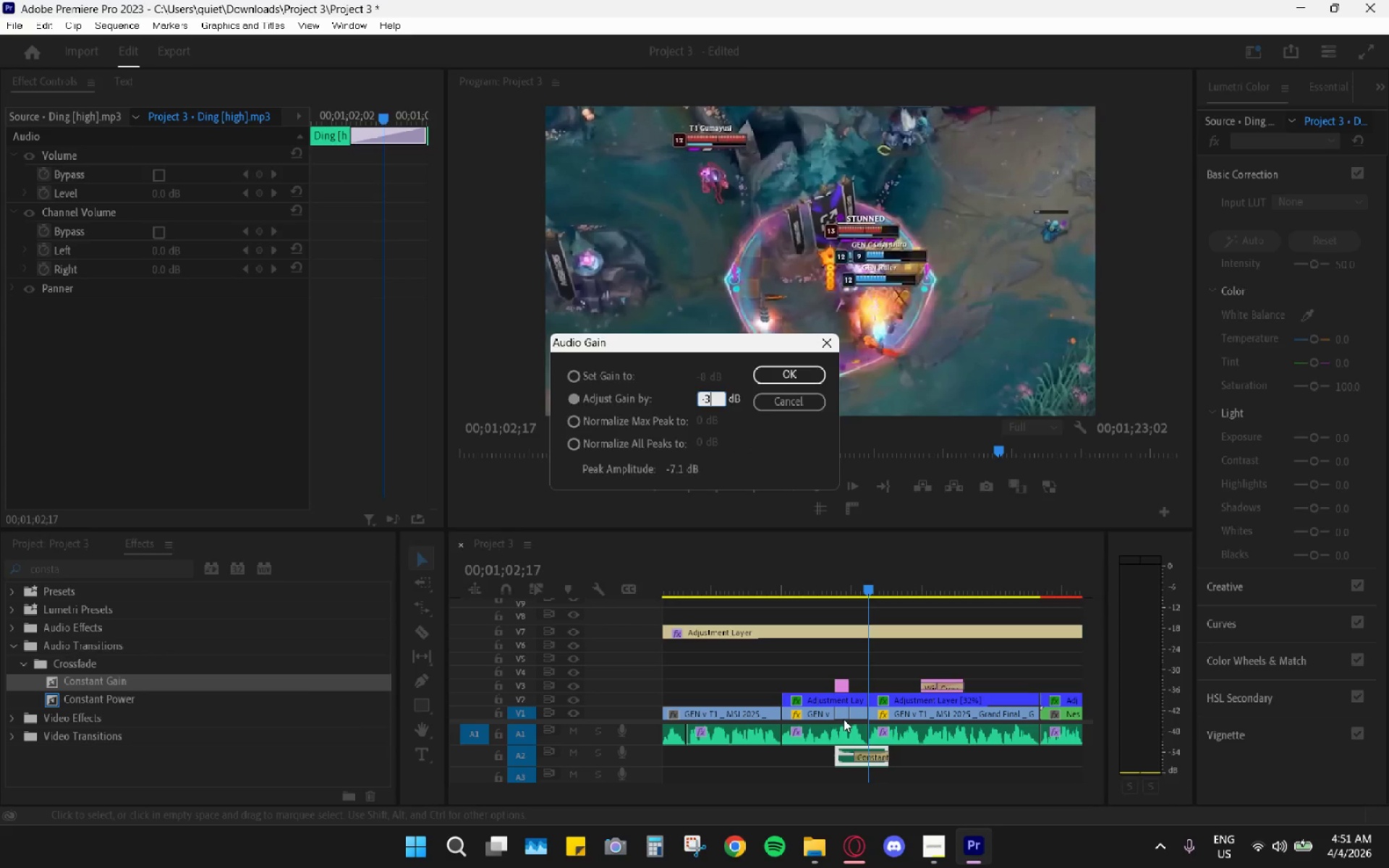 
key(Enter)
 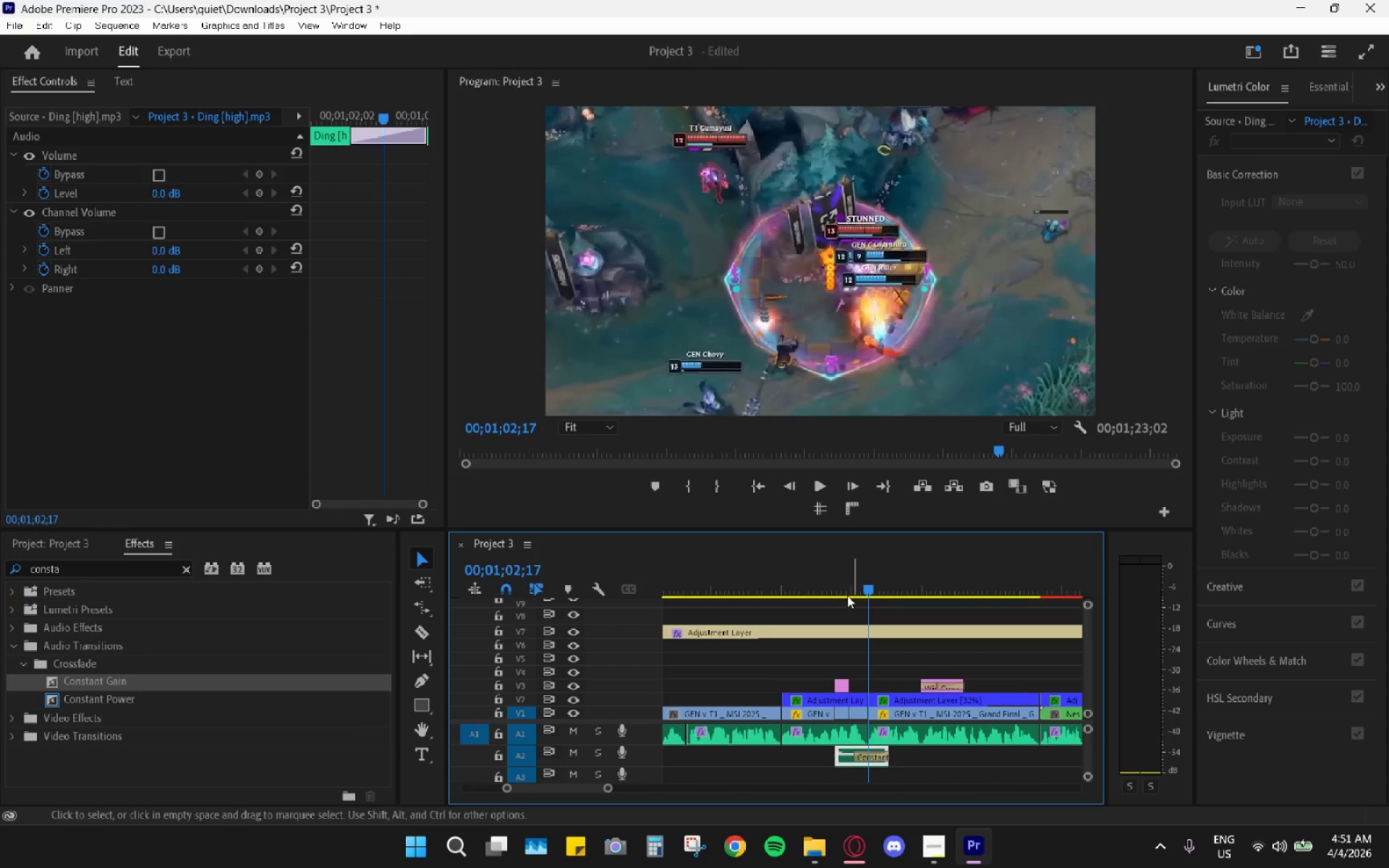 
left_click_drag(start_coordinate=[822, 574], to_coordinate=[832, 573])
 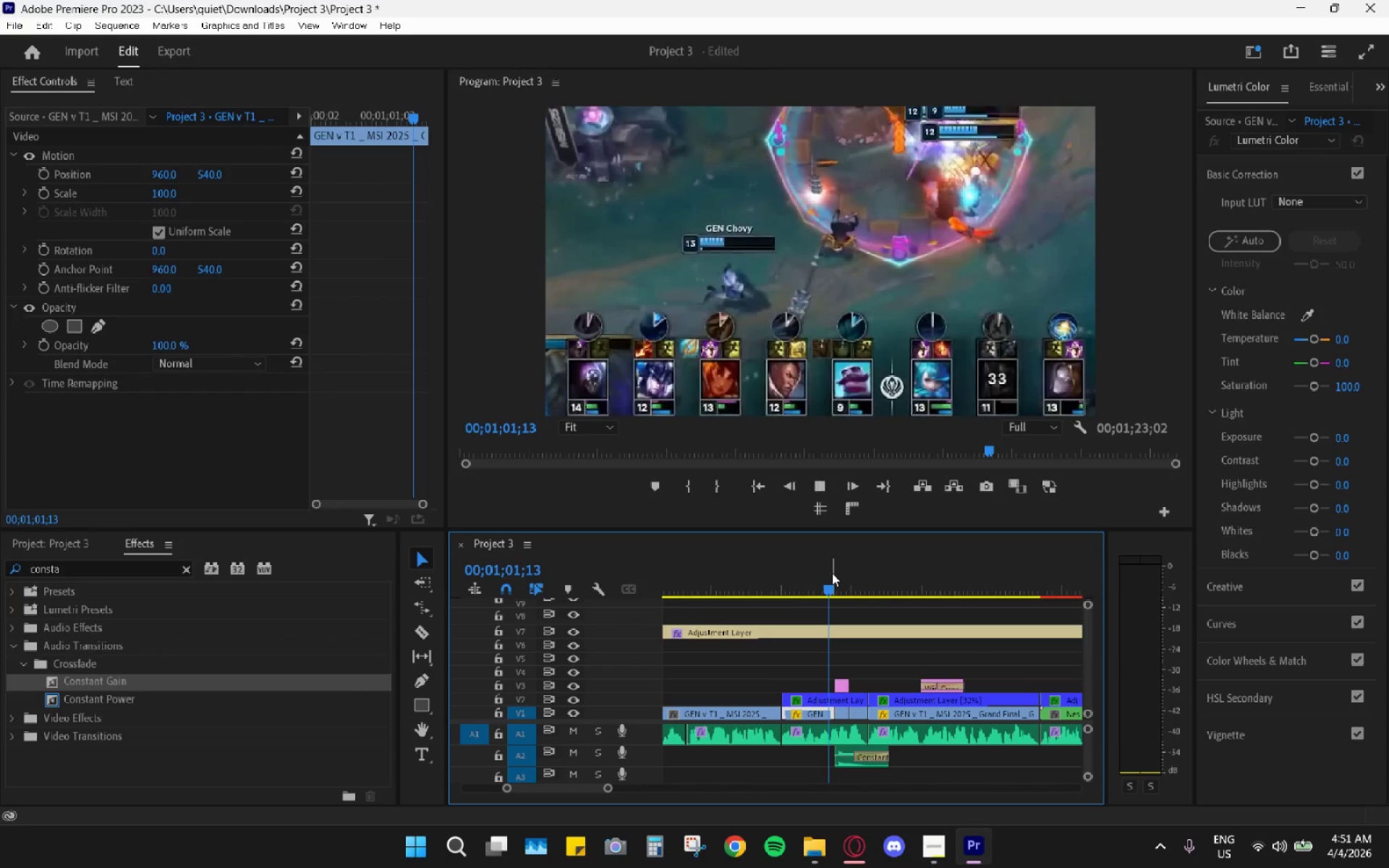 
key(Space)
 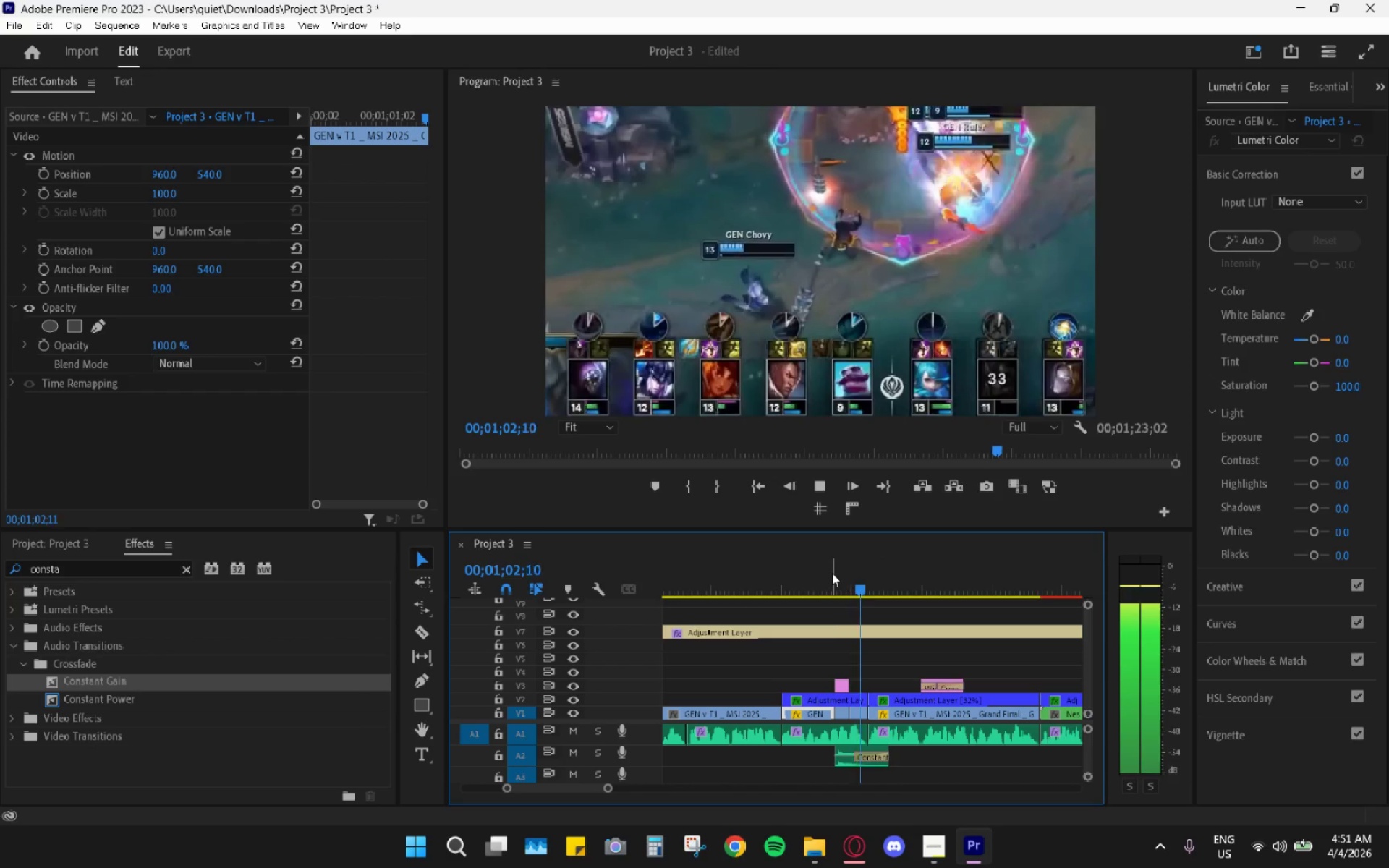 
key(Space)
 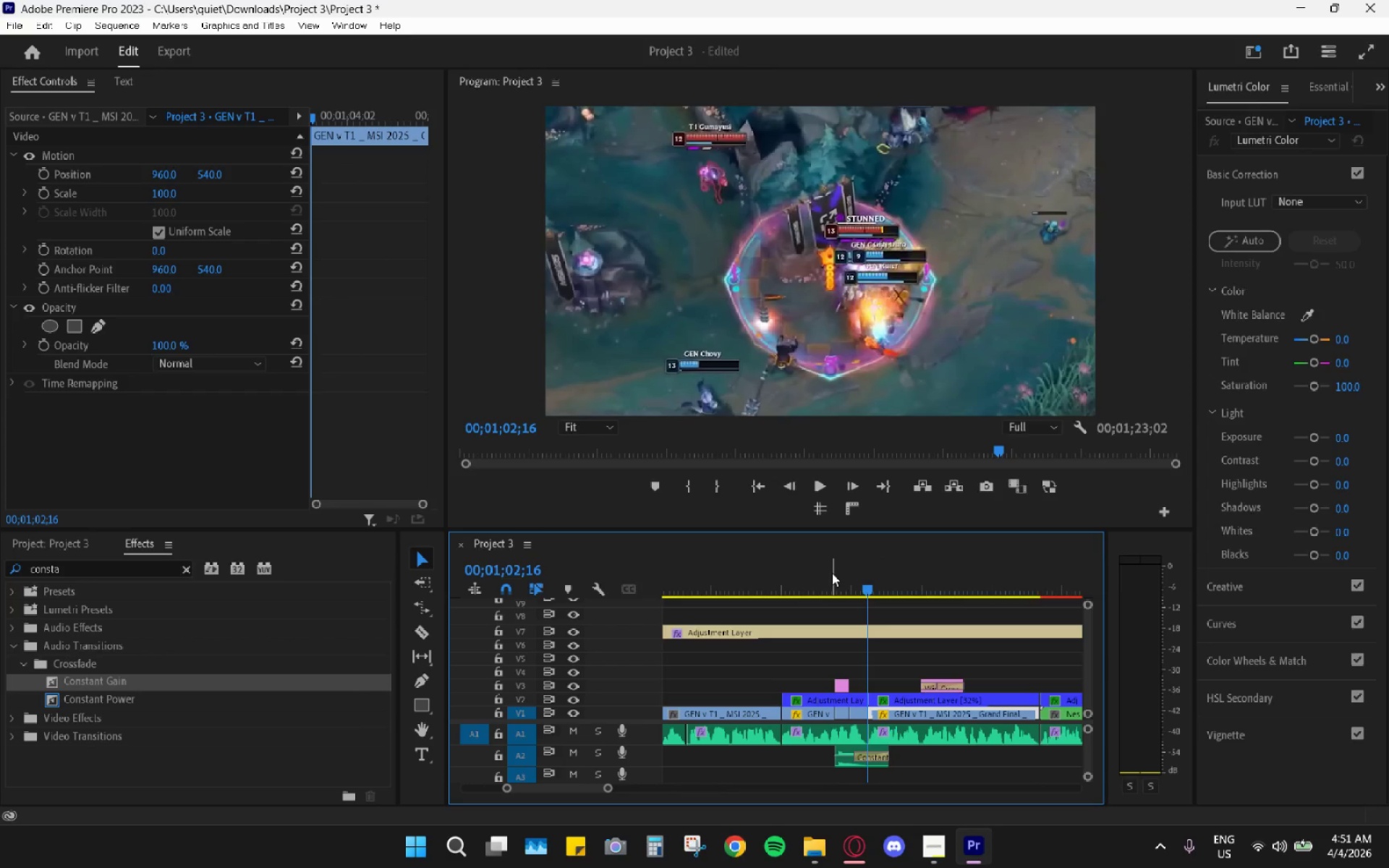 
hold_key(key=AltLeft, duration=0.62)
scroll: coordinate [783, 616], scroll_direction: down, amount: 12.0
 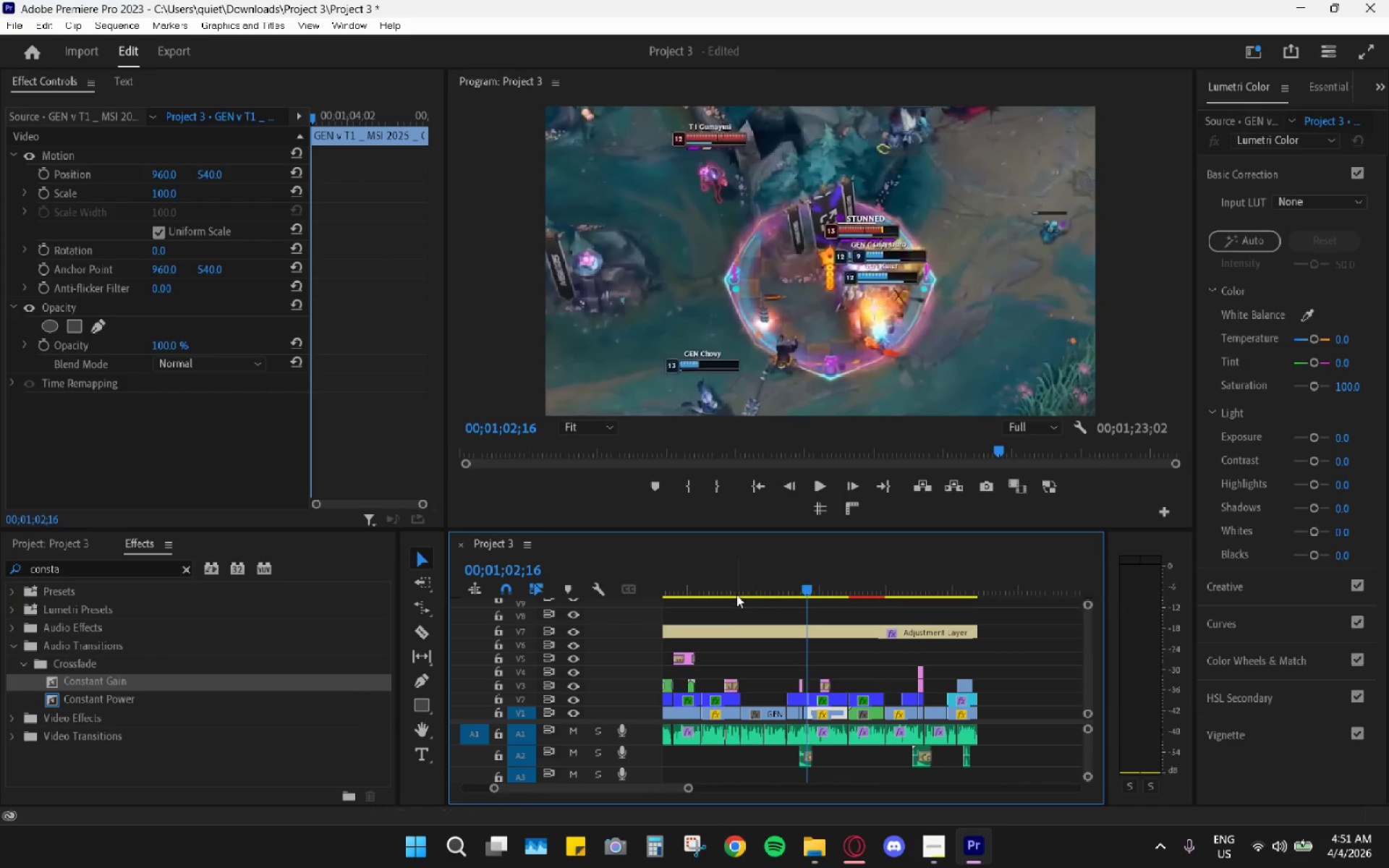 
left_click_drag(start_coordinate=[721, 582], to_coordinate=[619, 590])
 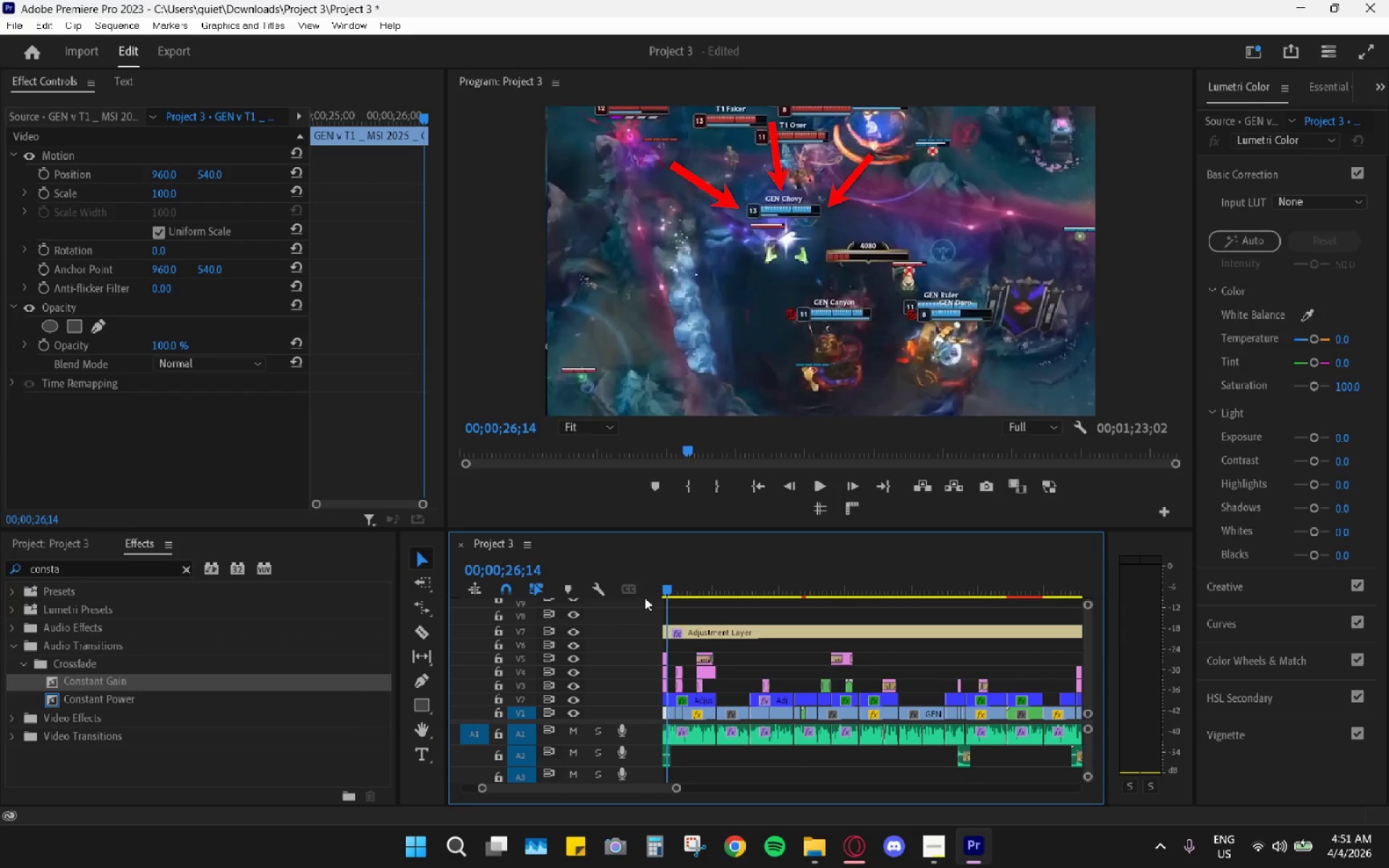 
key(Space)
 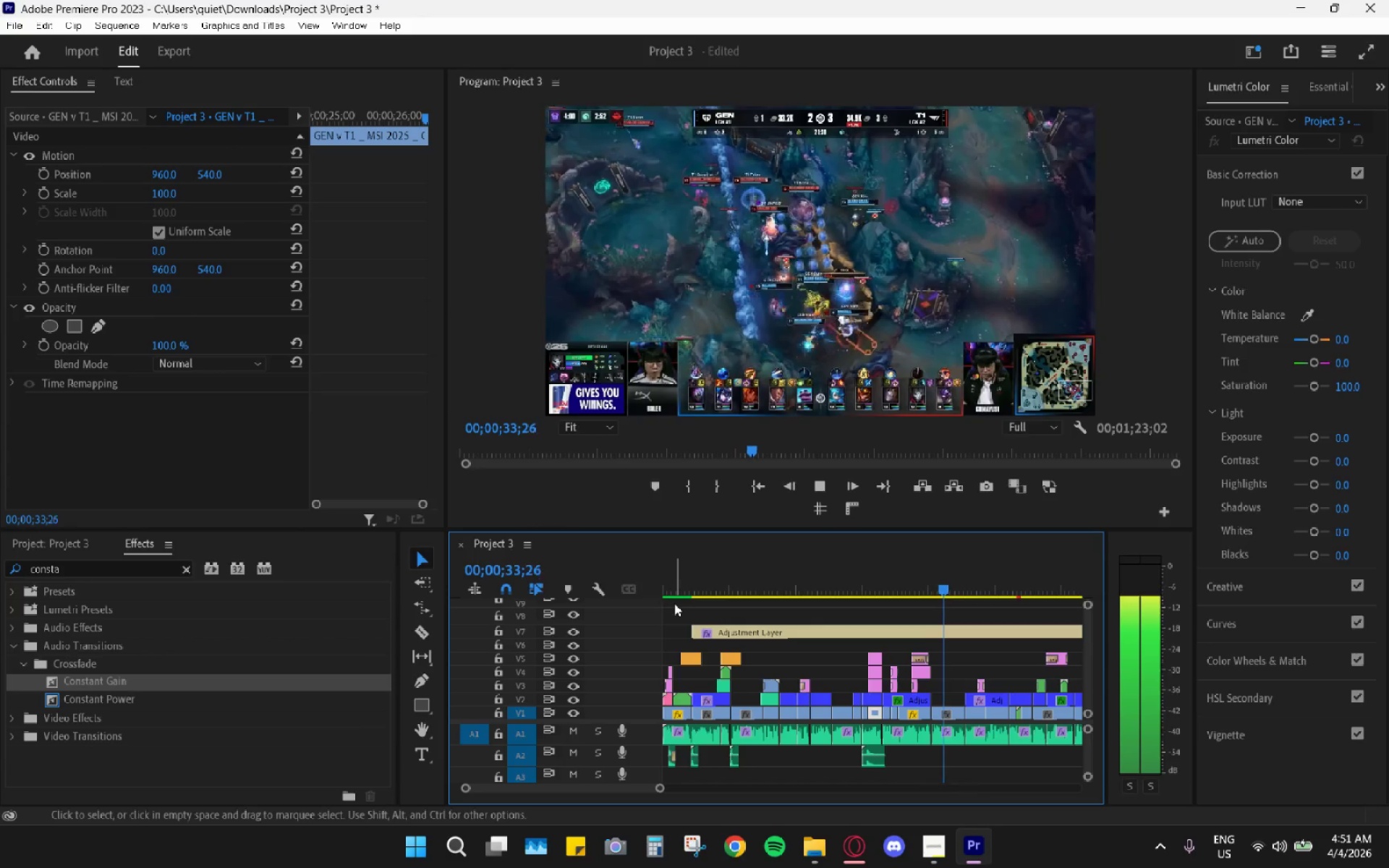 
wait(12.7)
 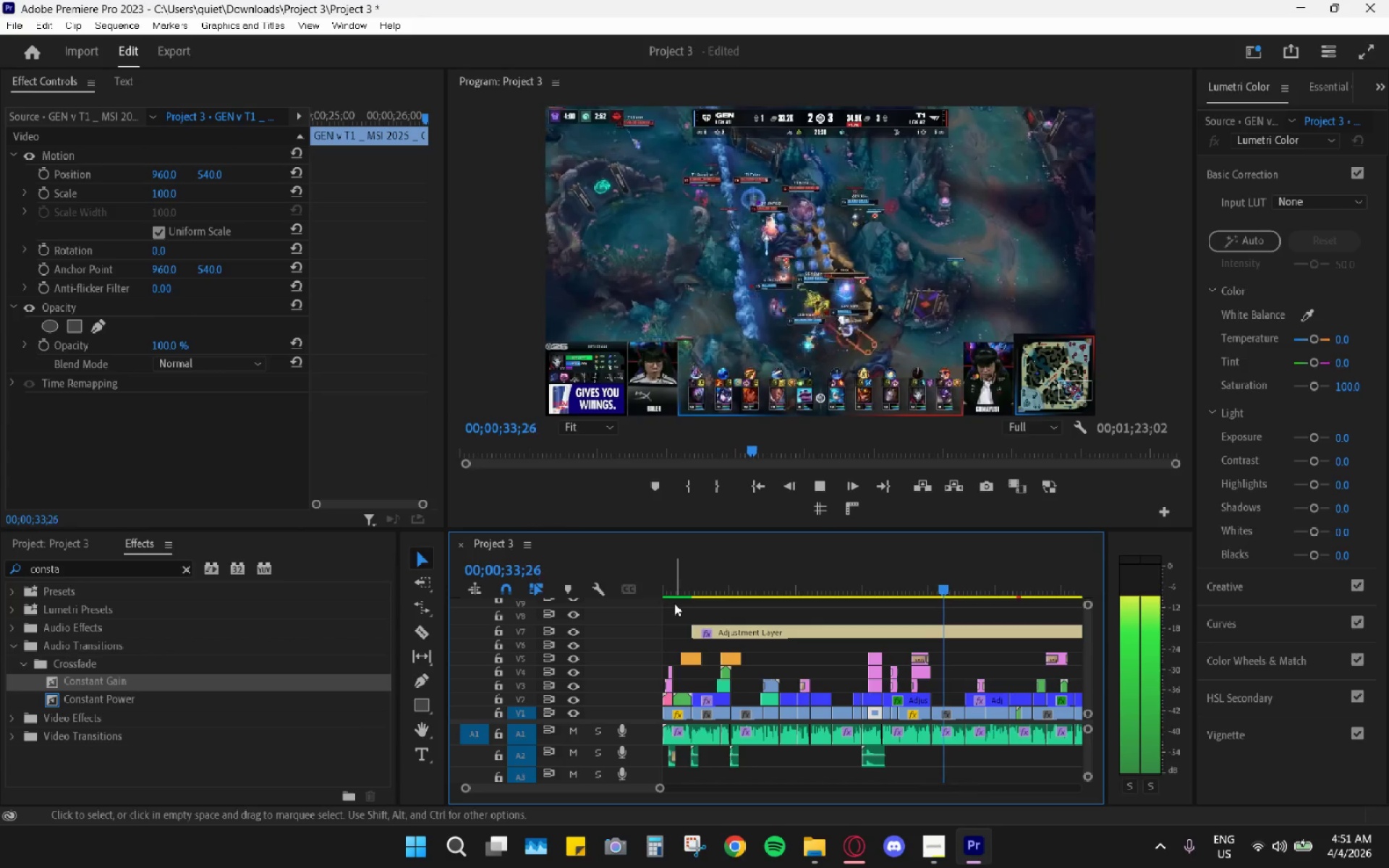 
key(Space)
 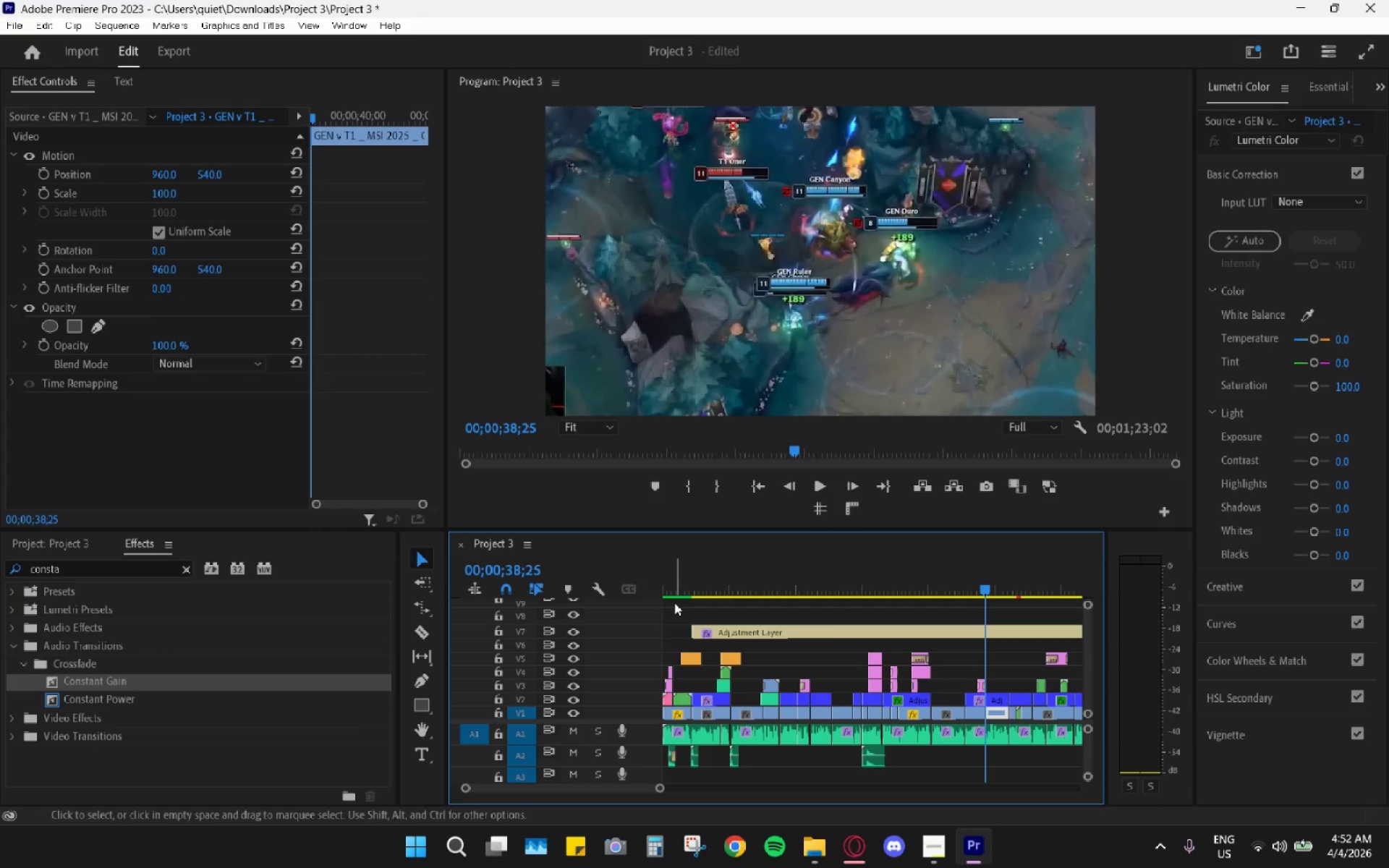 
wait(89.19)
 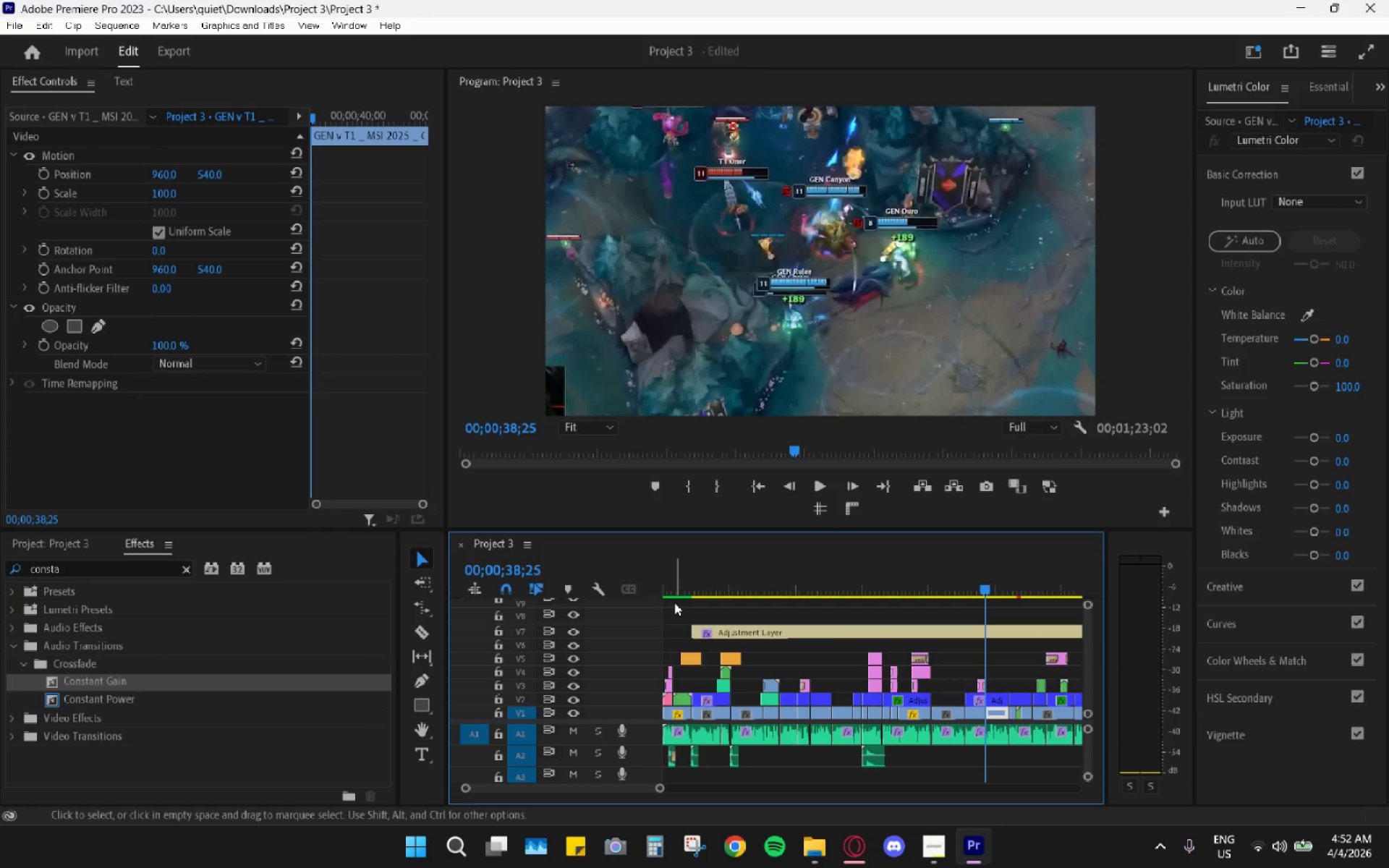 
key(Space)
 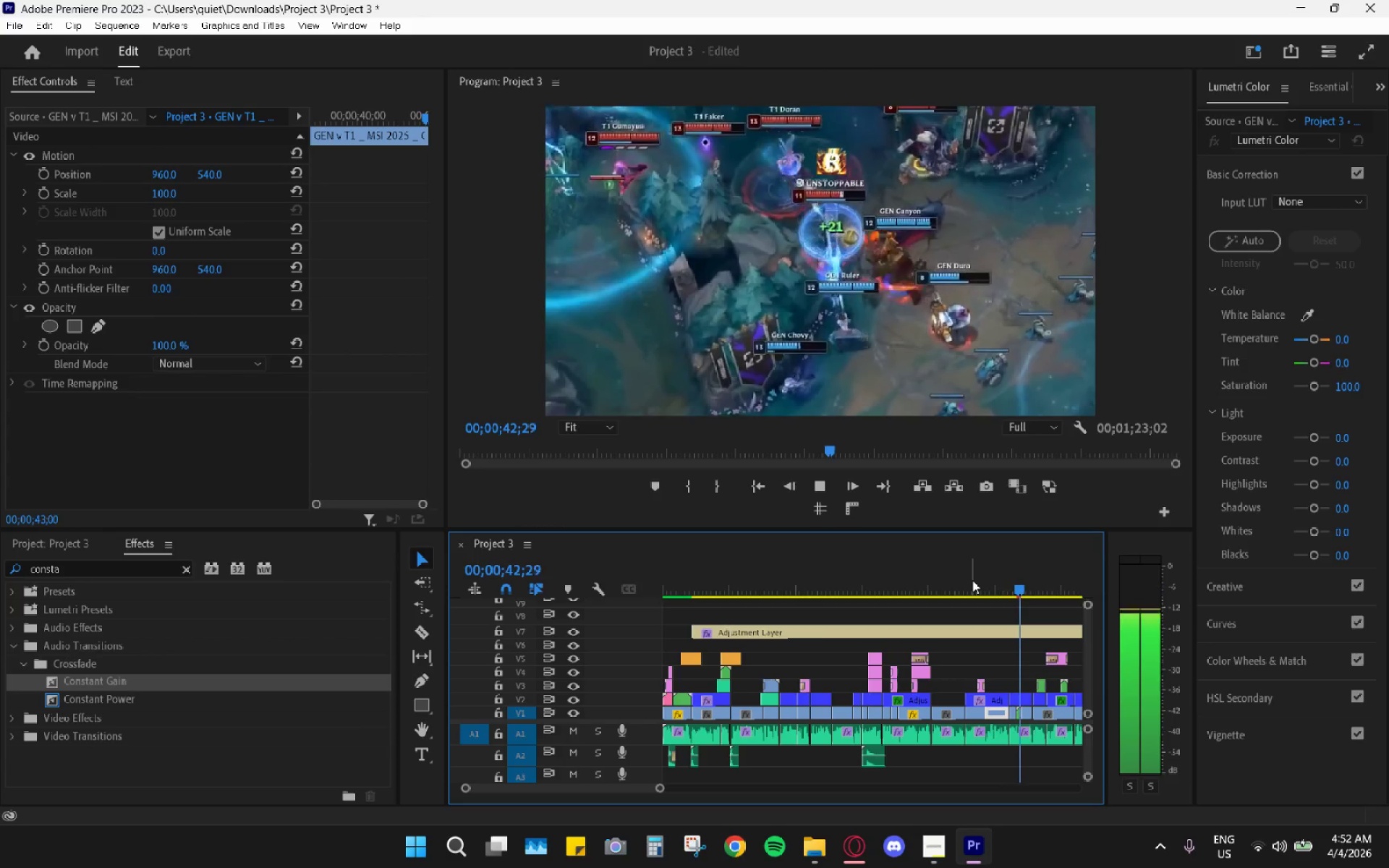 
wait(5.58)
 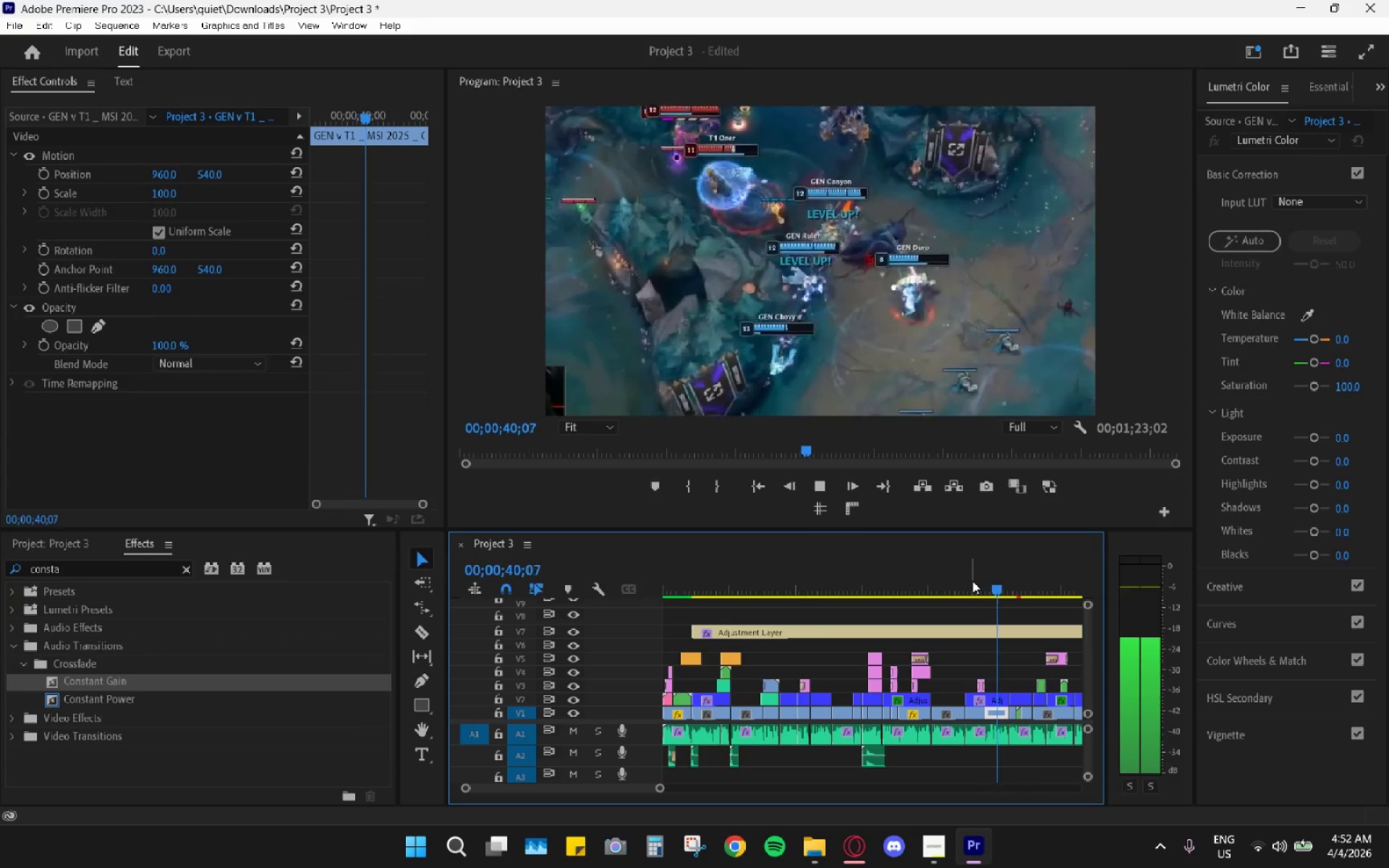 
left_click_drag(start_coordinate=[977, 587], to_coordinate=[1020, 601])
 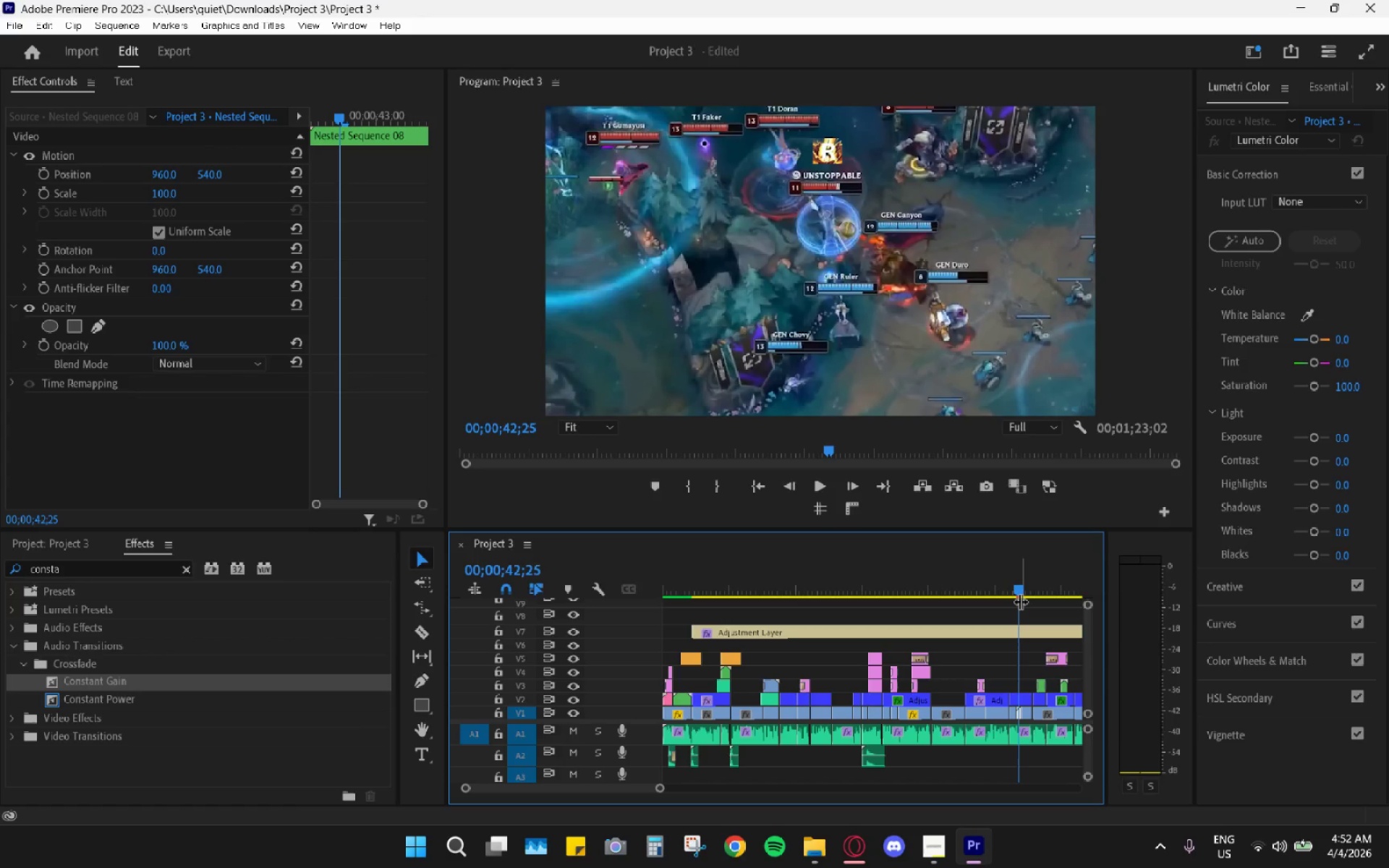 
key(Space)
 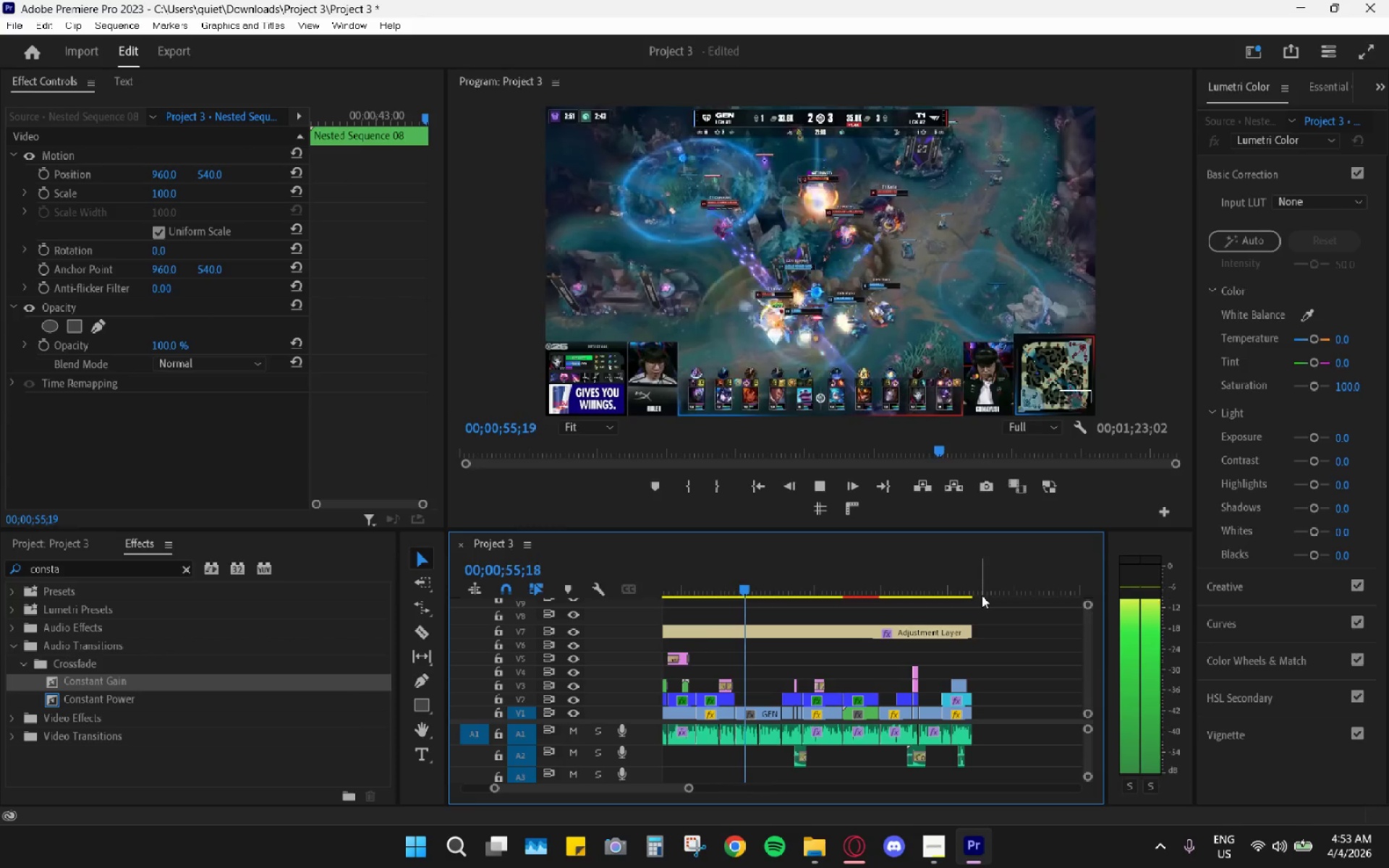 
wait(17.83)
 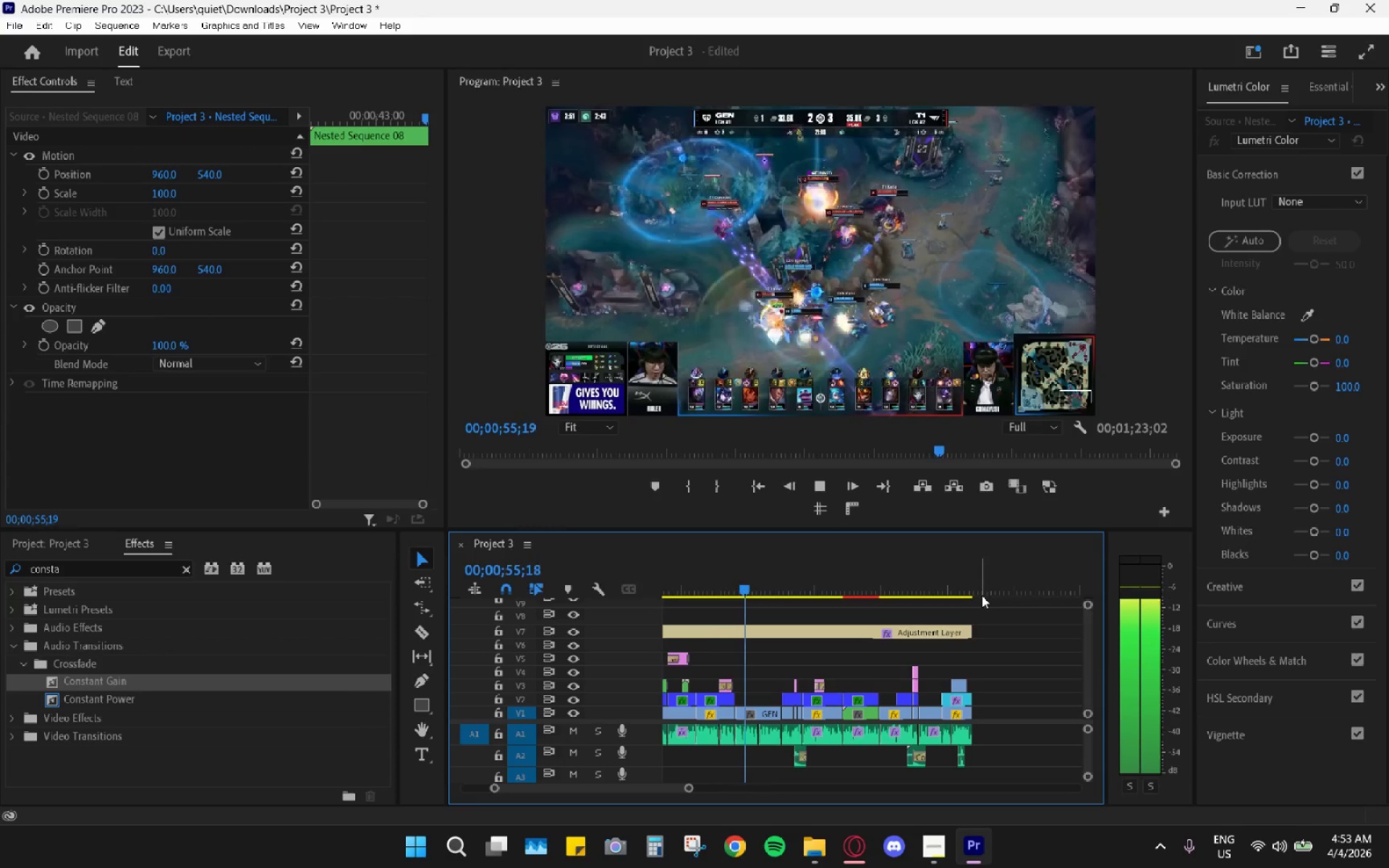 
key(Space)
 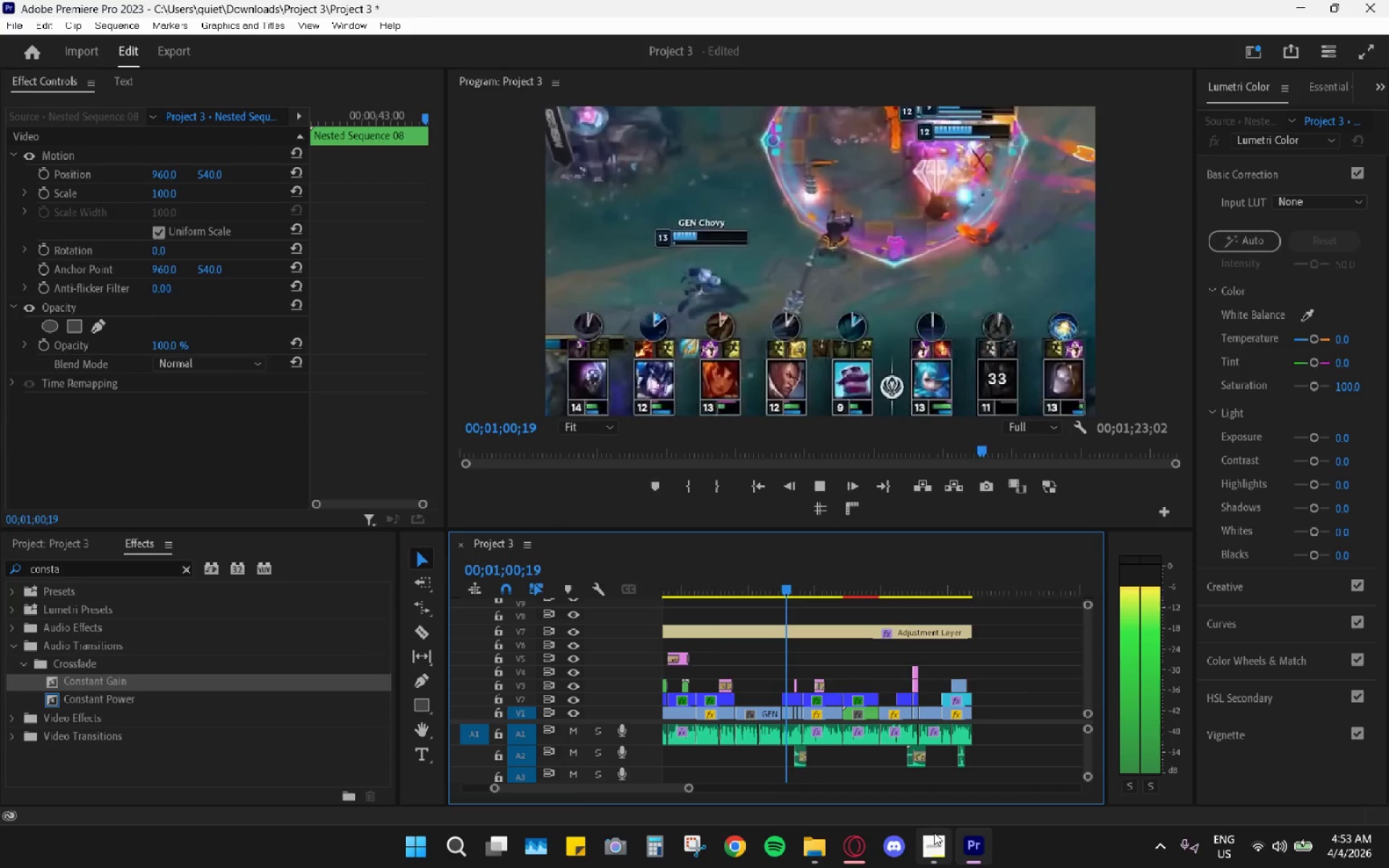 
left_click([934, 833])